 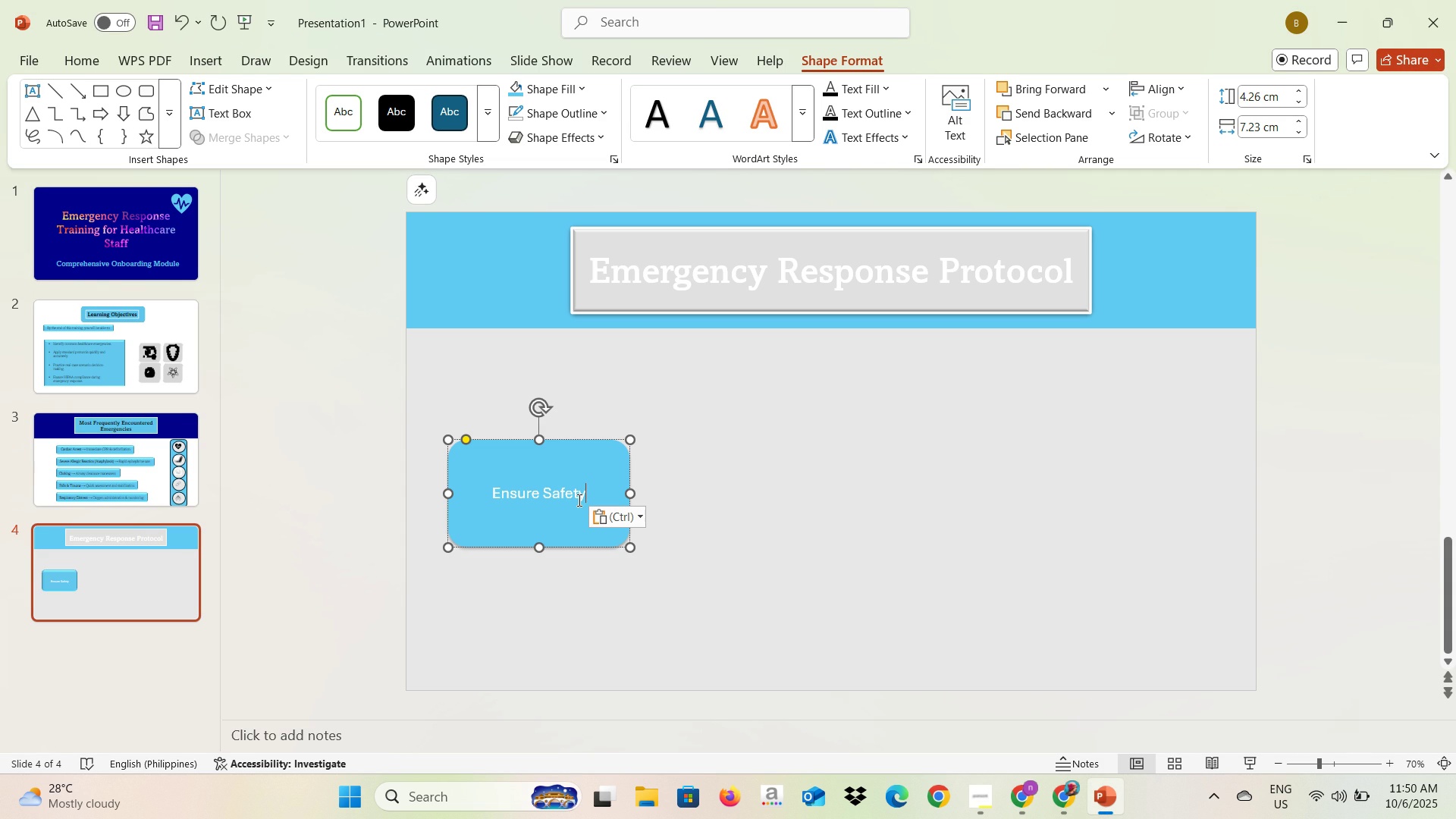 
key(Minus)
 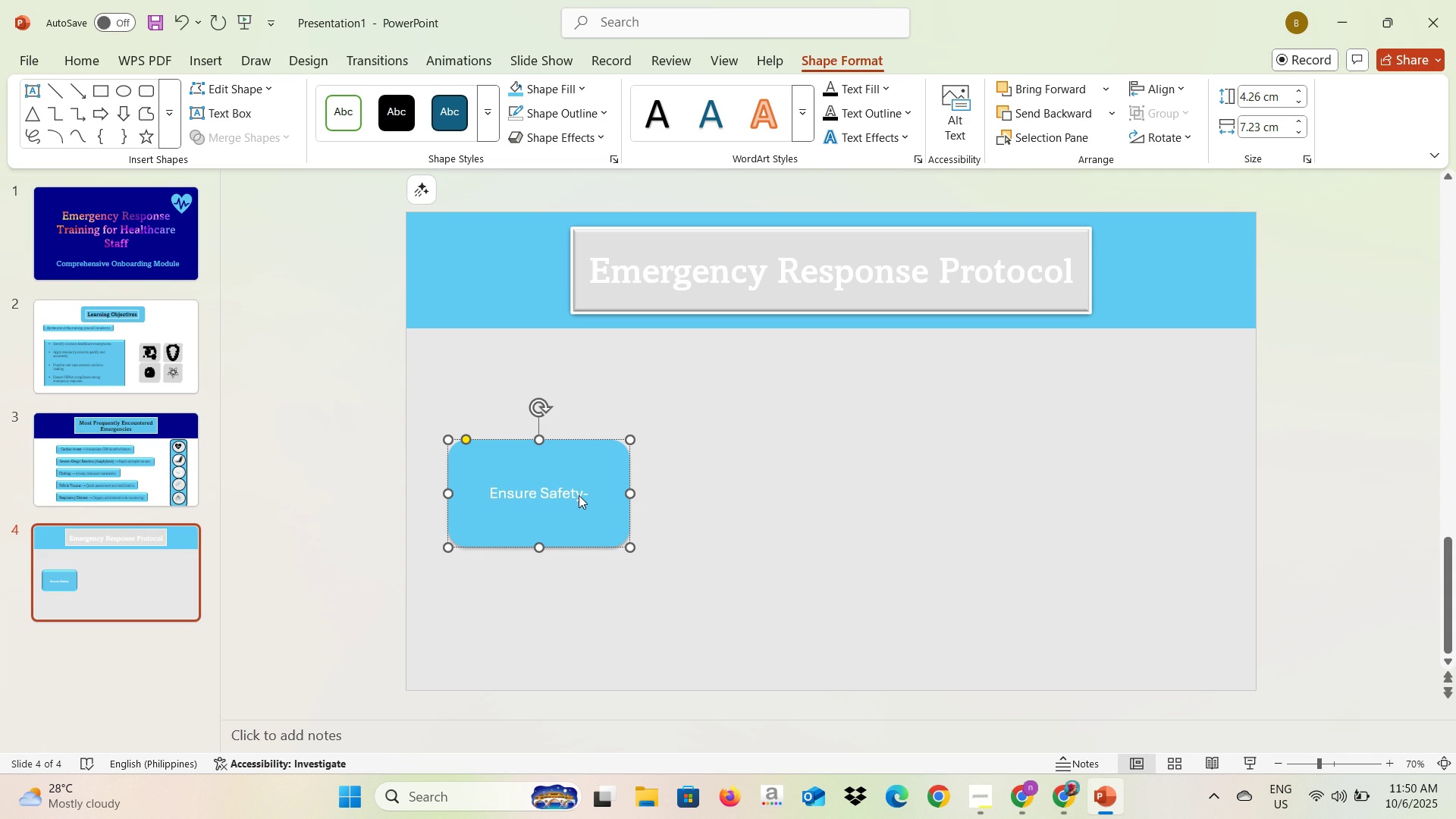 
key(Enter)
 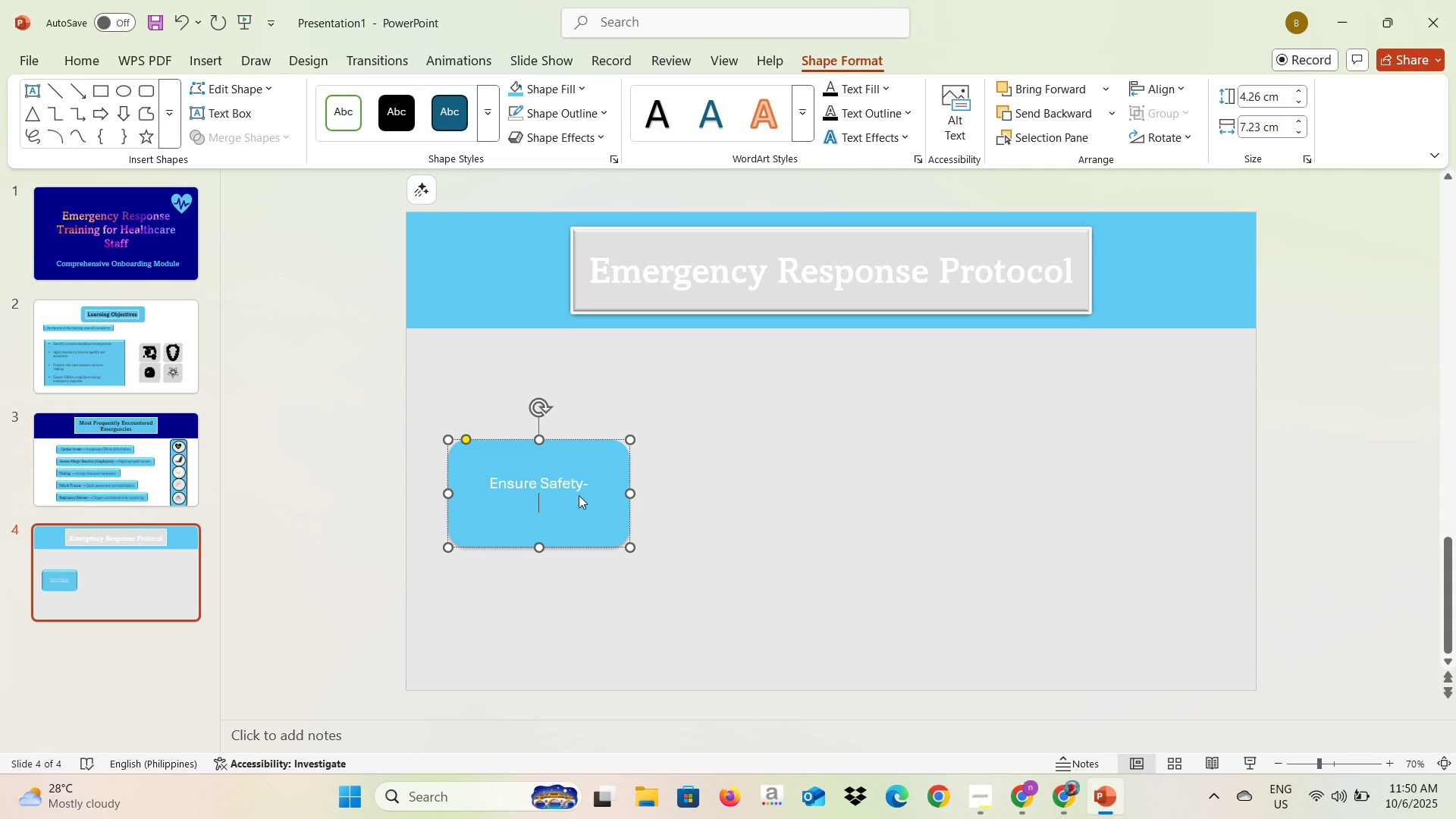 
key(Alt+AltLeft)
 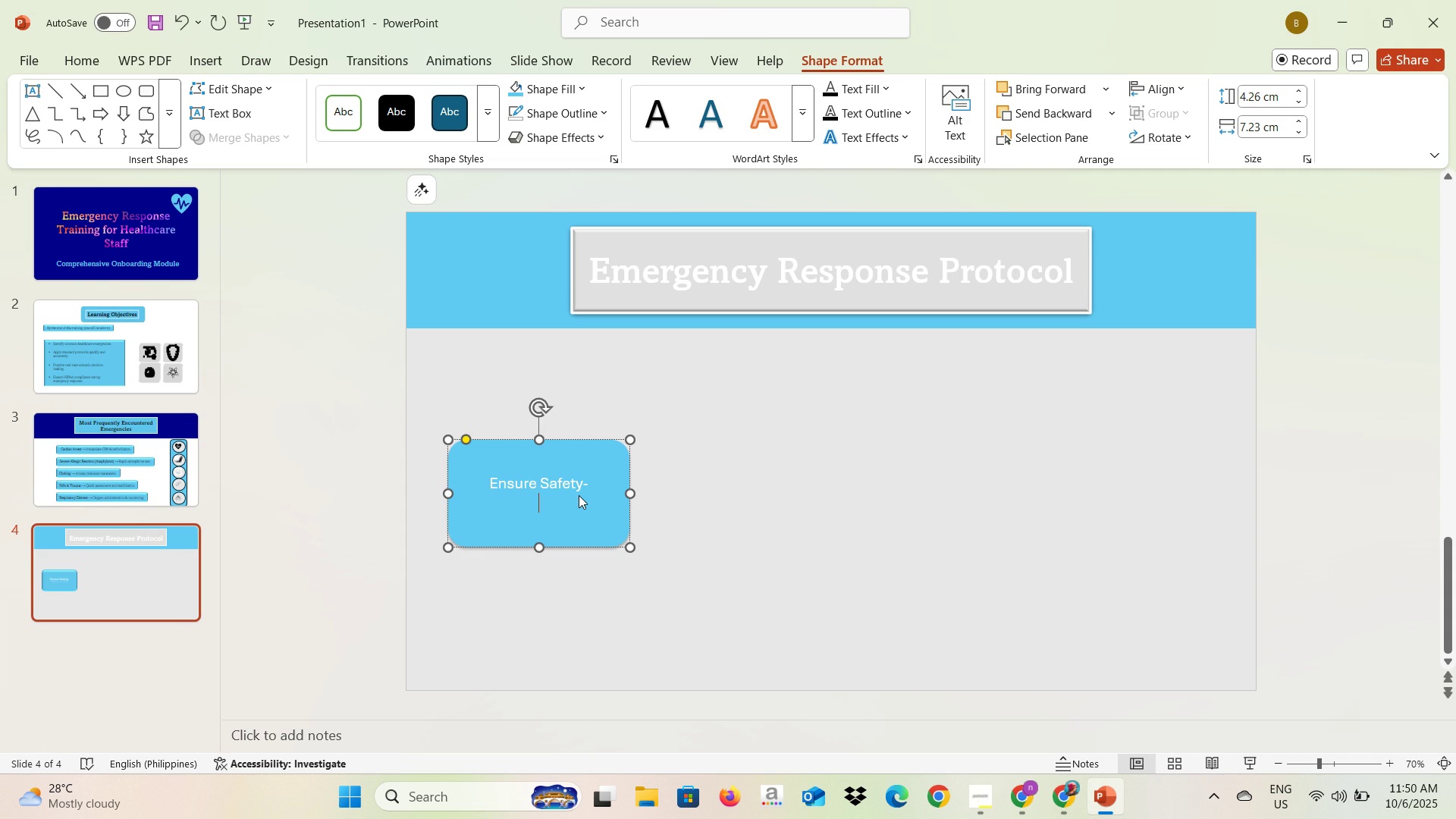 
key(Alt+Tab)